 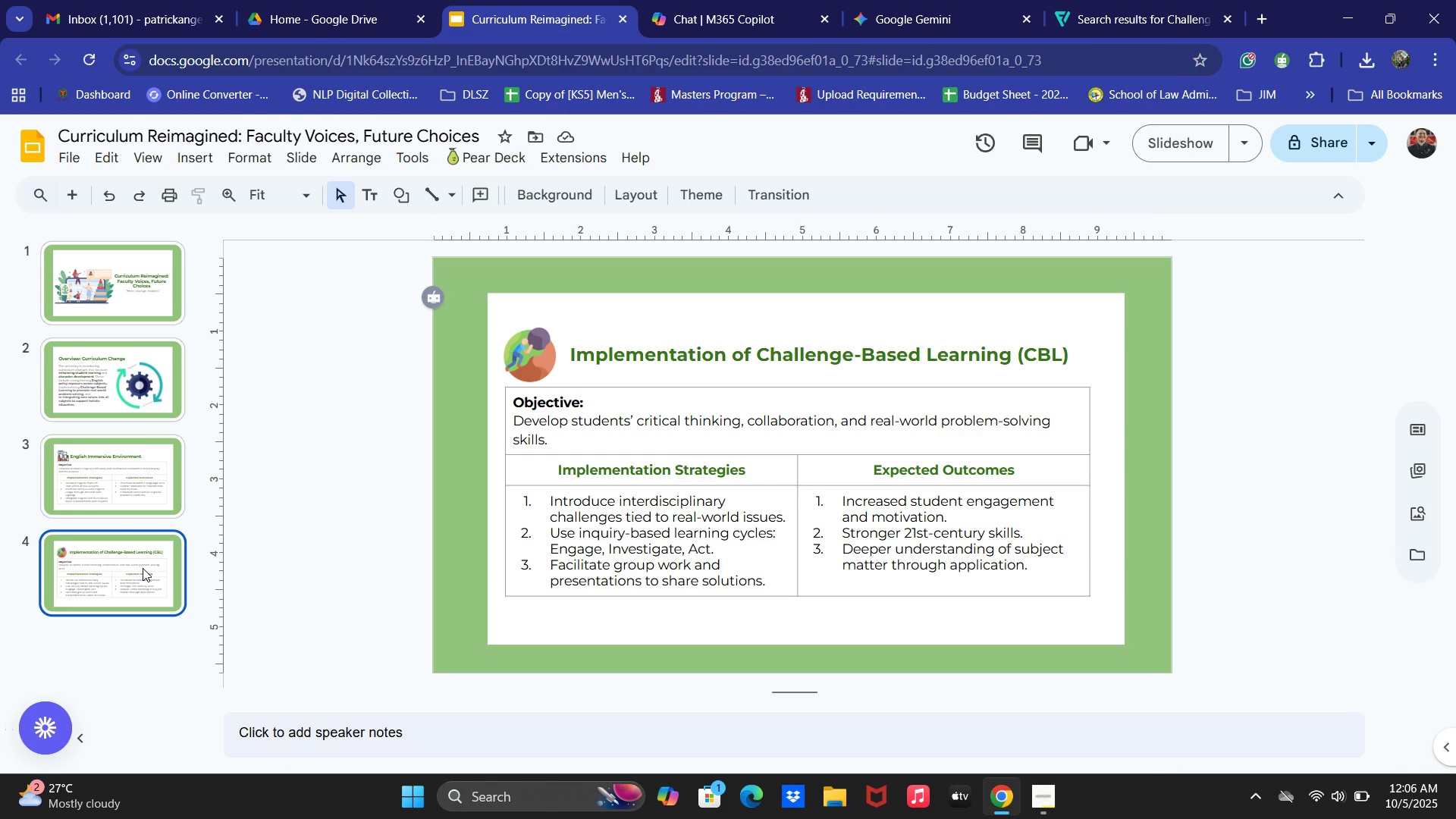 
key(Control+V)
 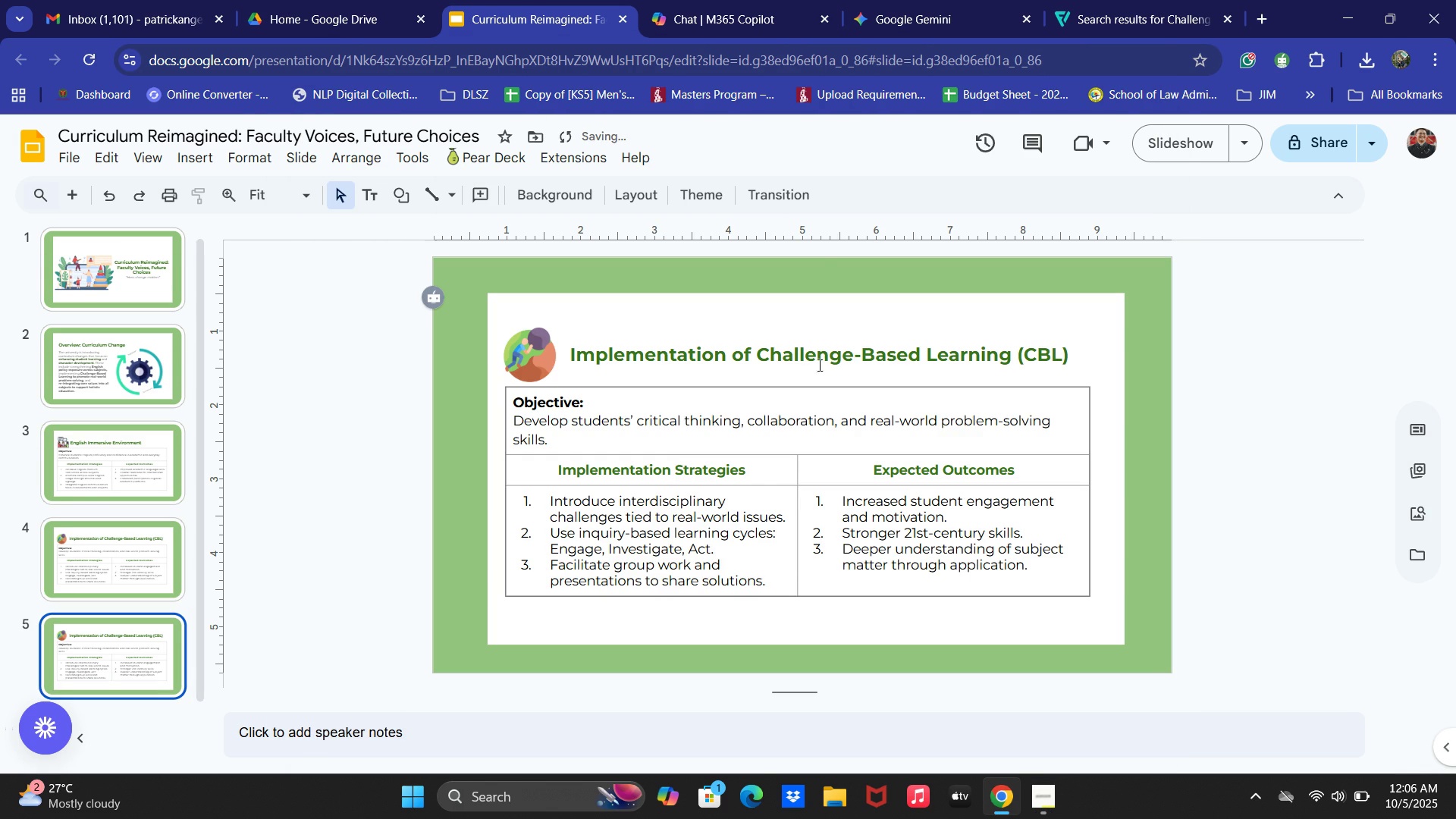 
left_click([755, 0])
 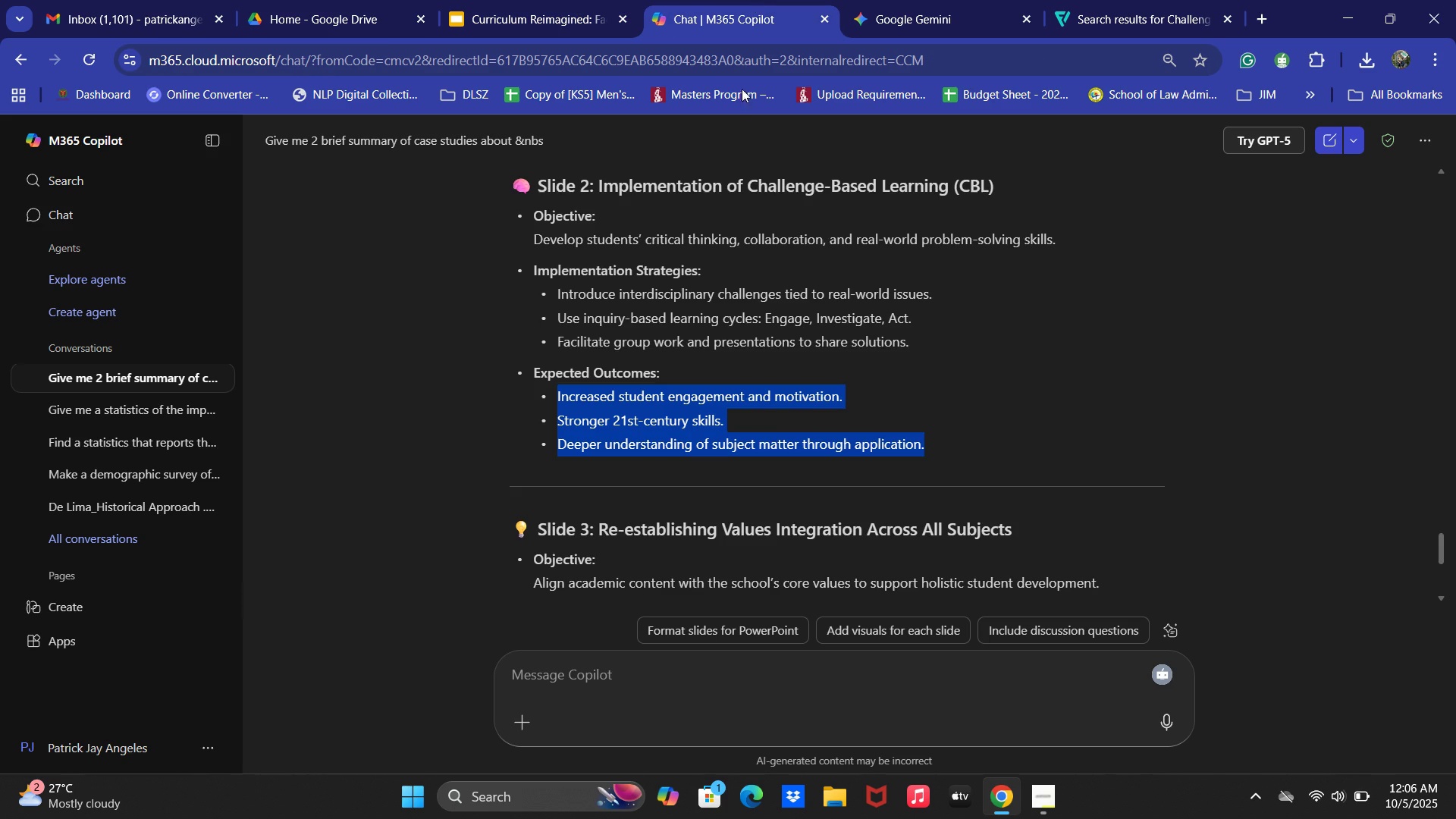 
scroll: coordinate [731, 318], scroll_direction: down, amount: 3.0
 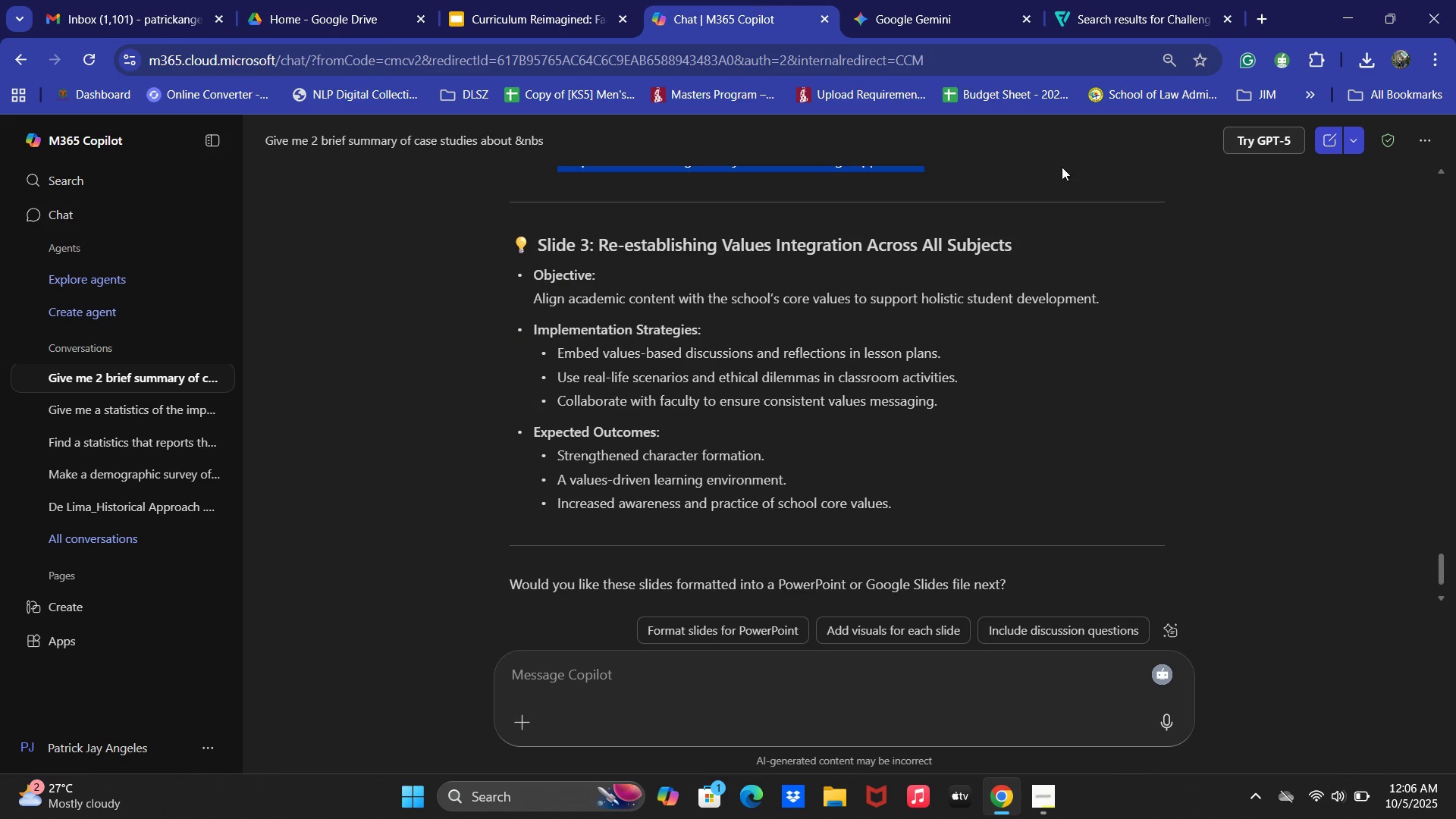 
left_click([1199, 0])
 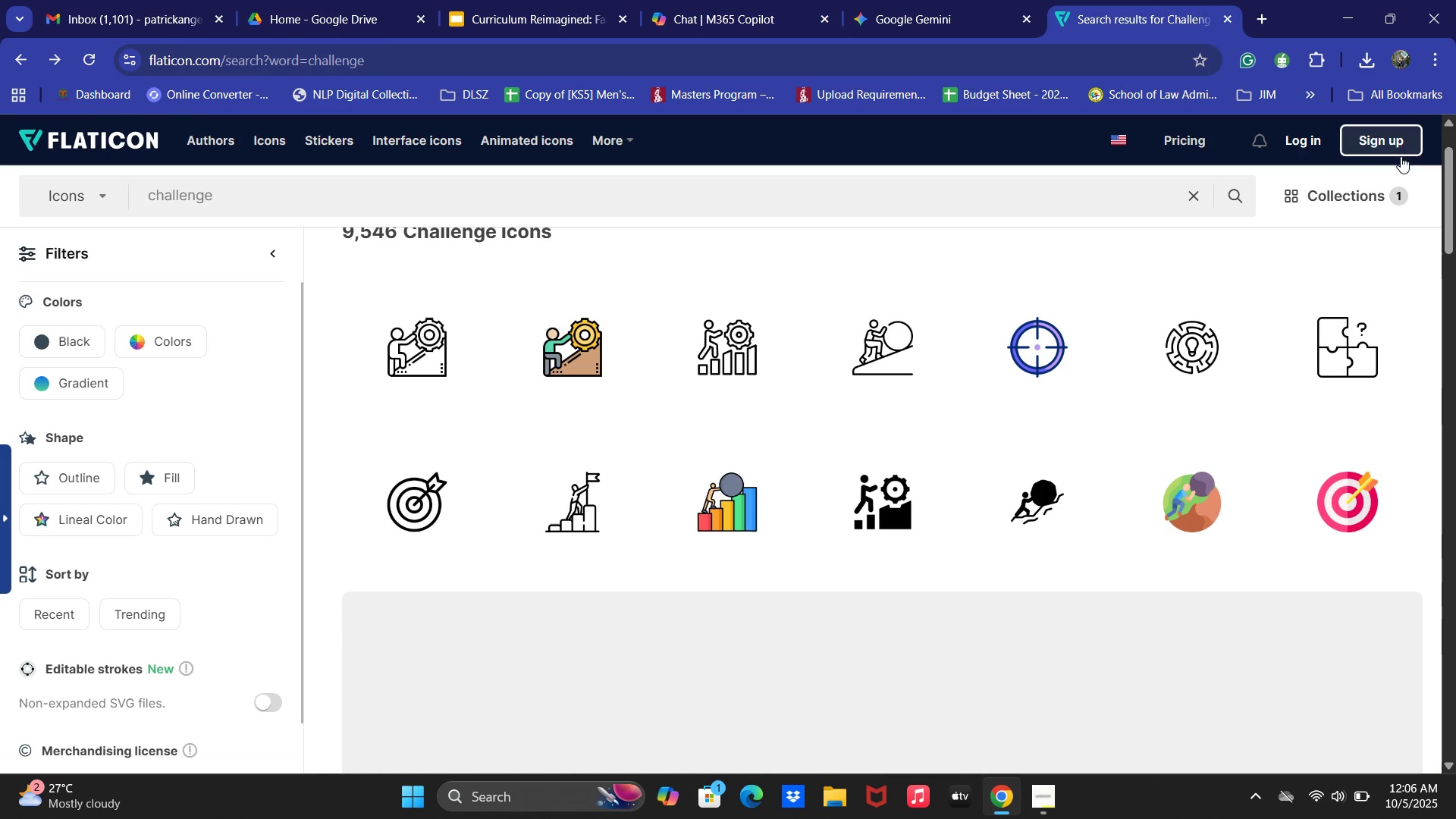 
left_click([408, 208])
 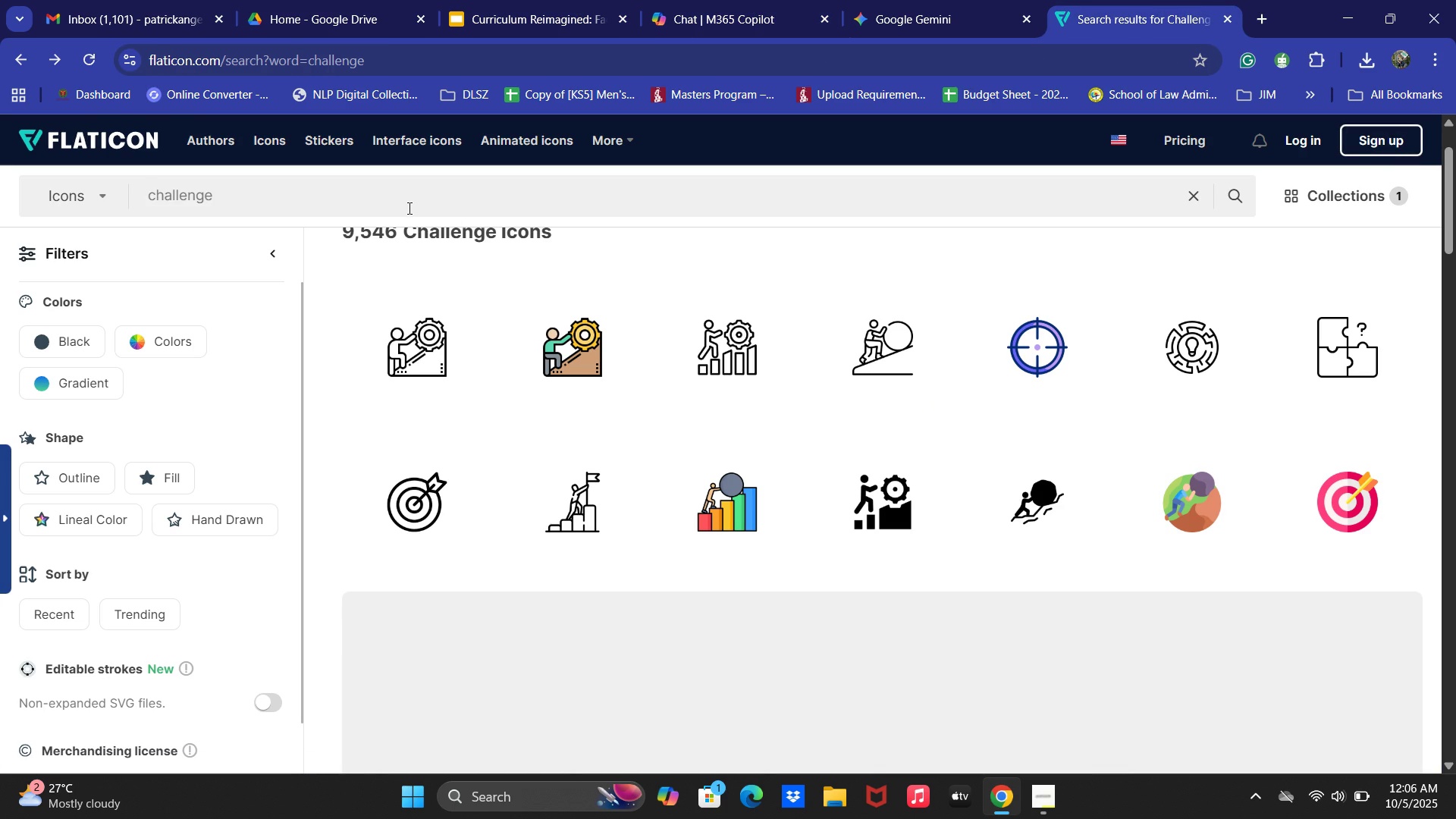 
key(Control+ControlLeft)
 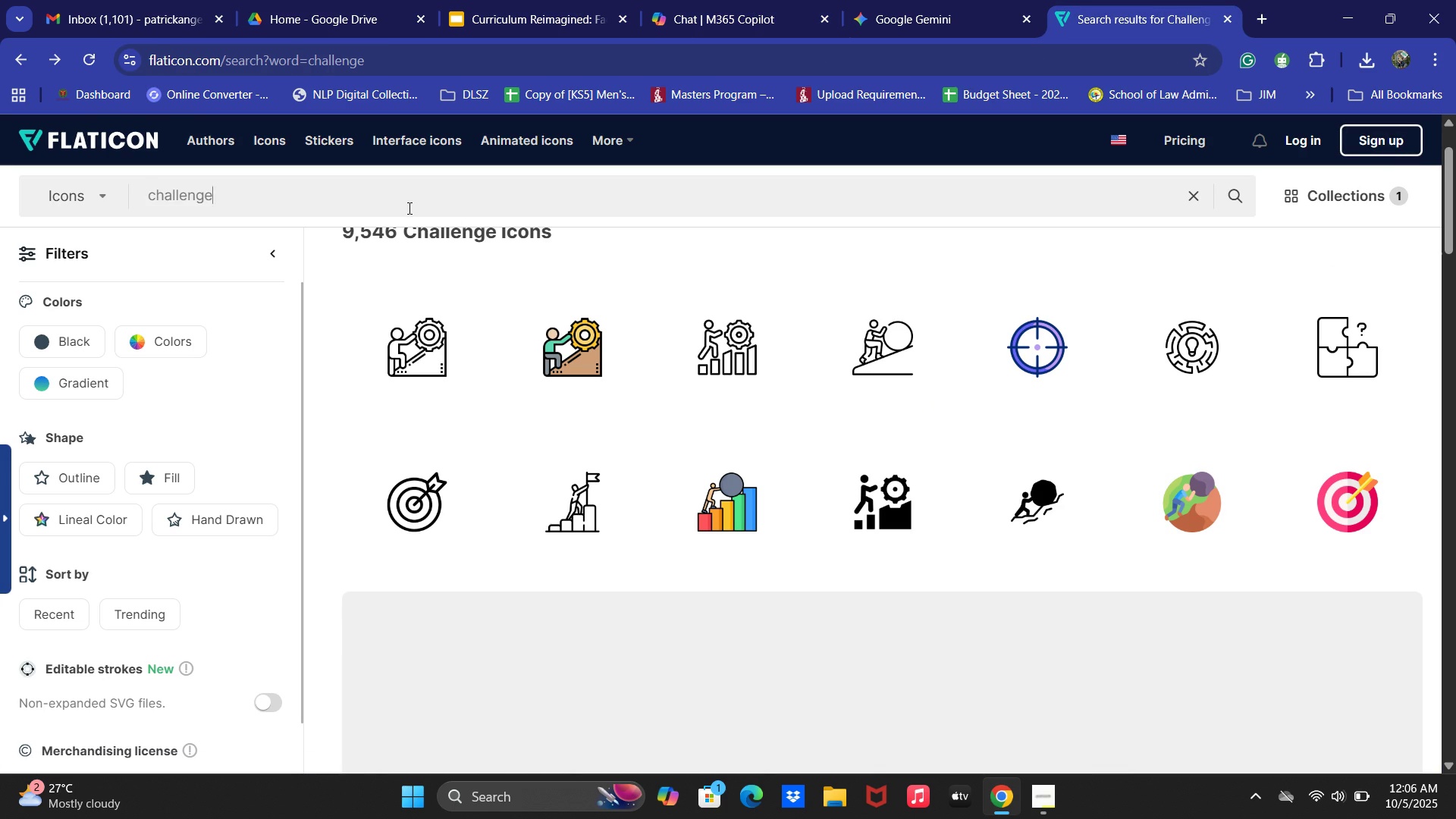 
key(Control+A)